 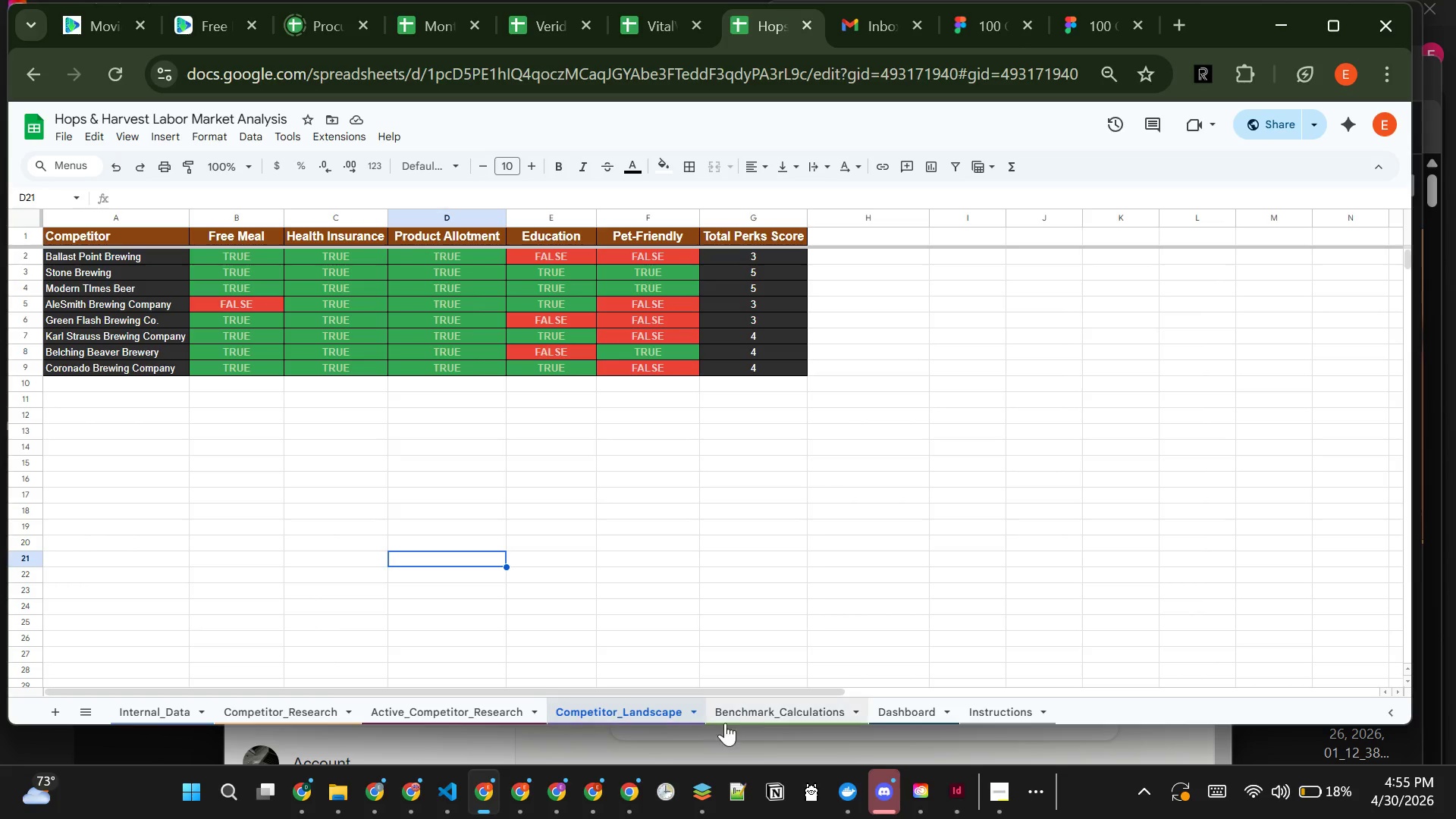 
left_click_drag(start_coordinate=[799, 728], to_coordinate=[796, 744])
 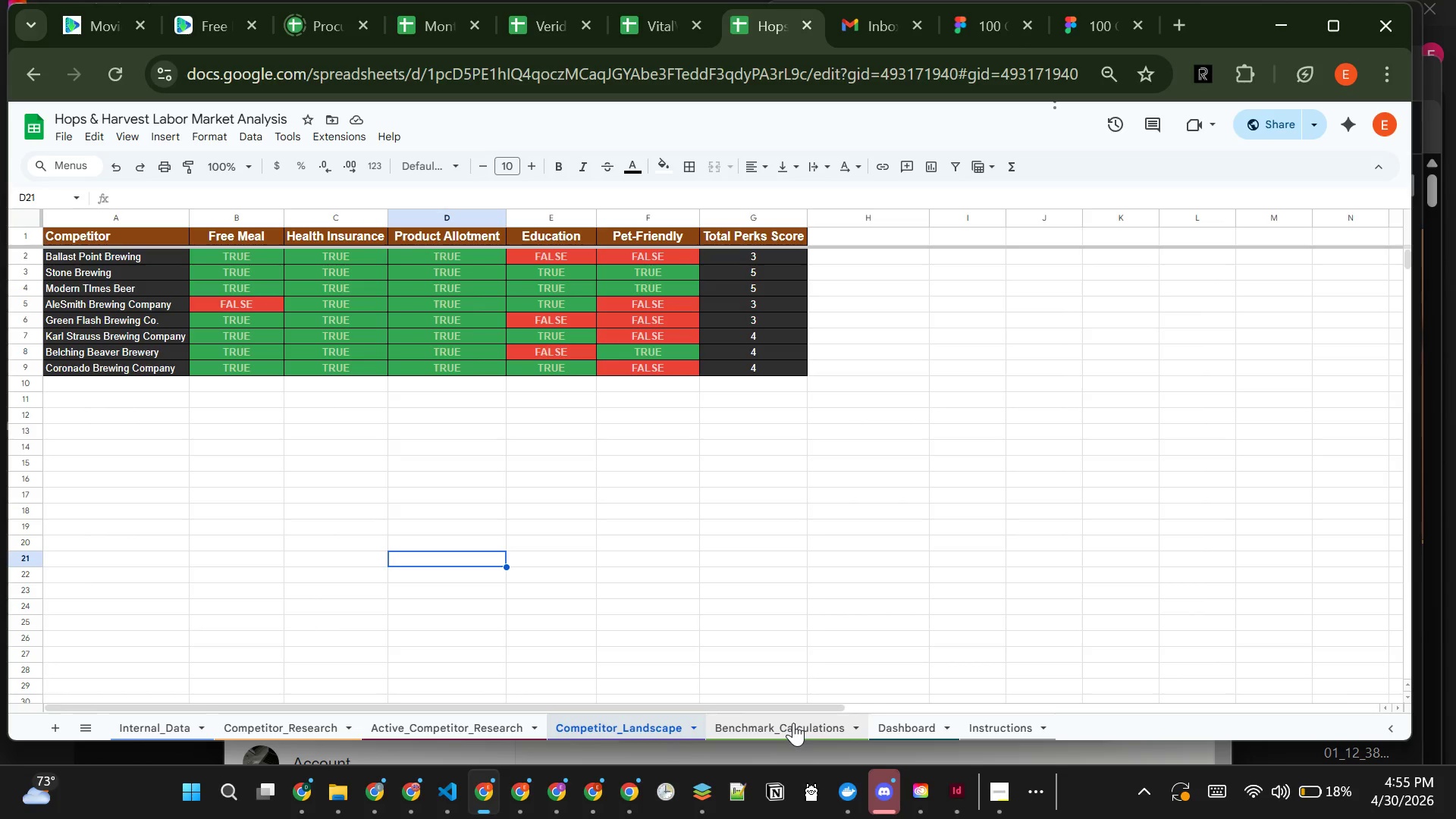 
left_click([793, 723])
 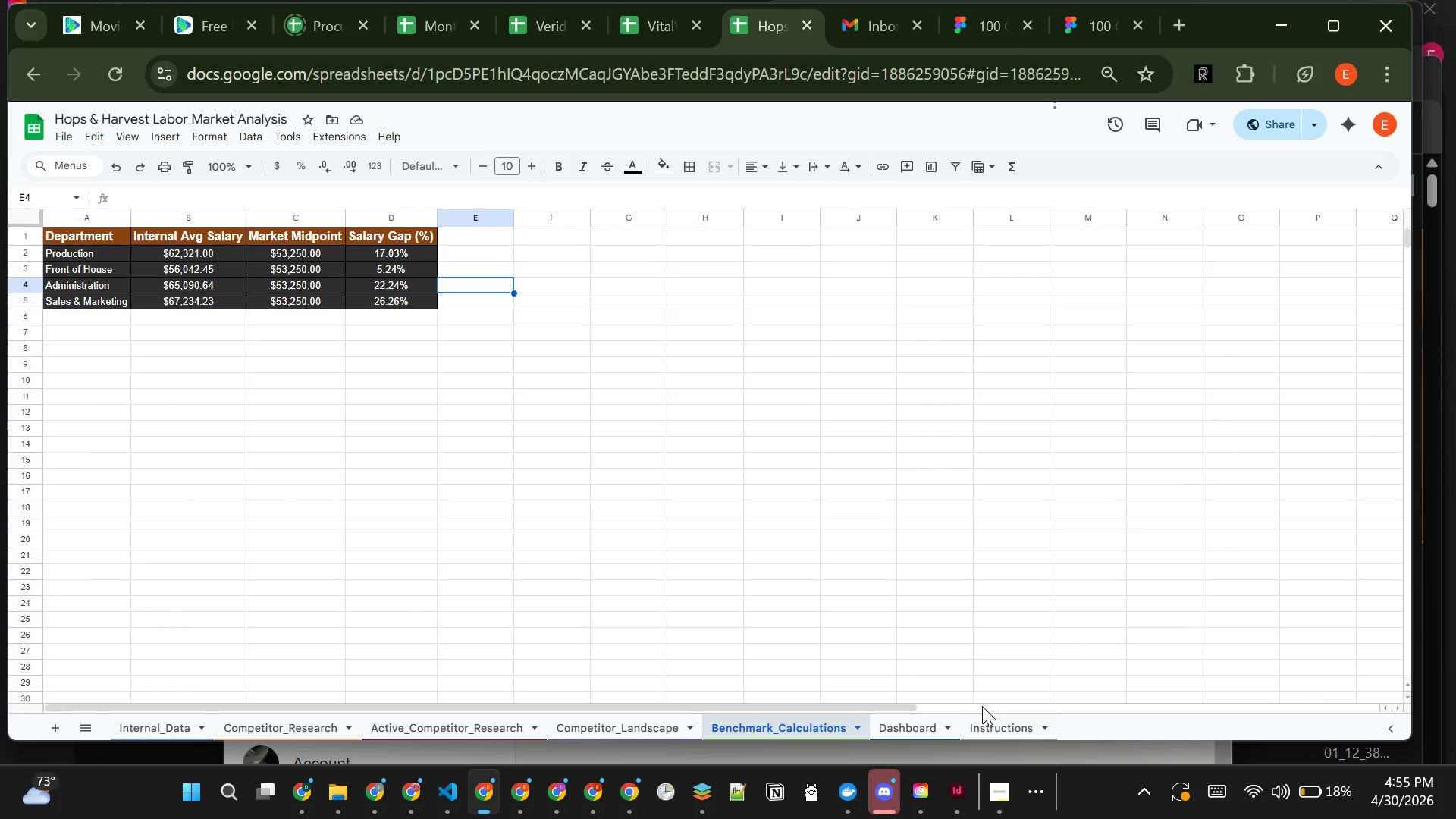 
wait(5.42)
 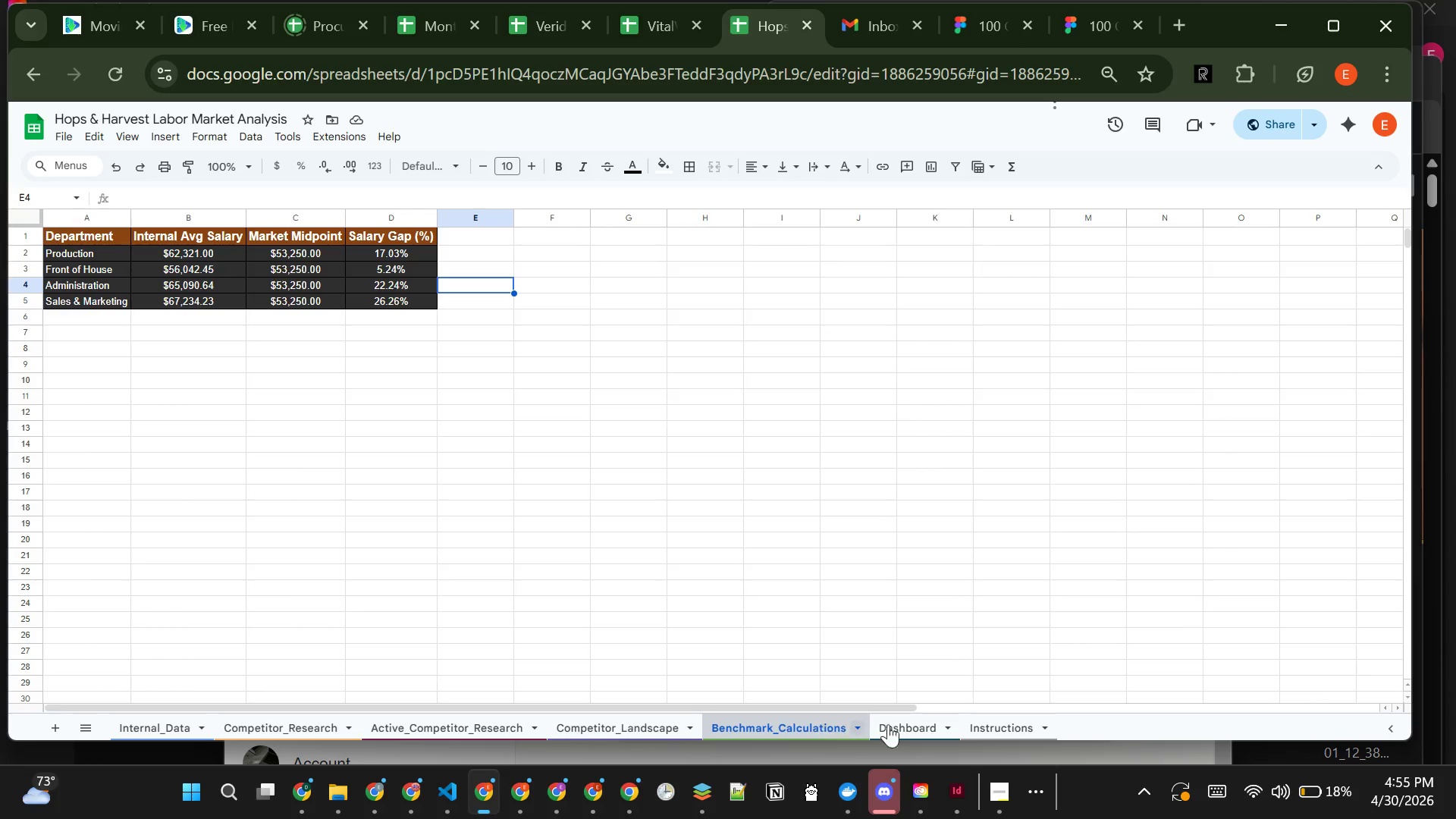 
left_click([990, 723])
 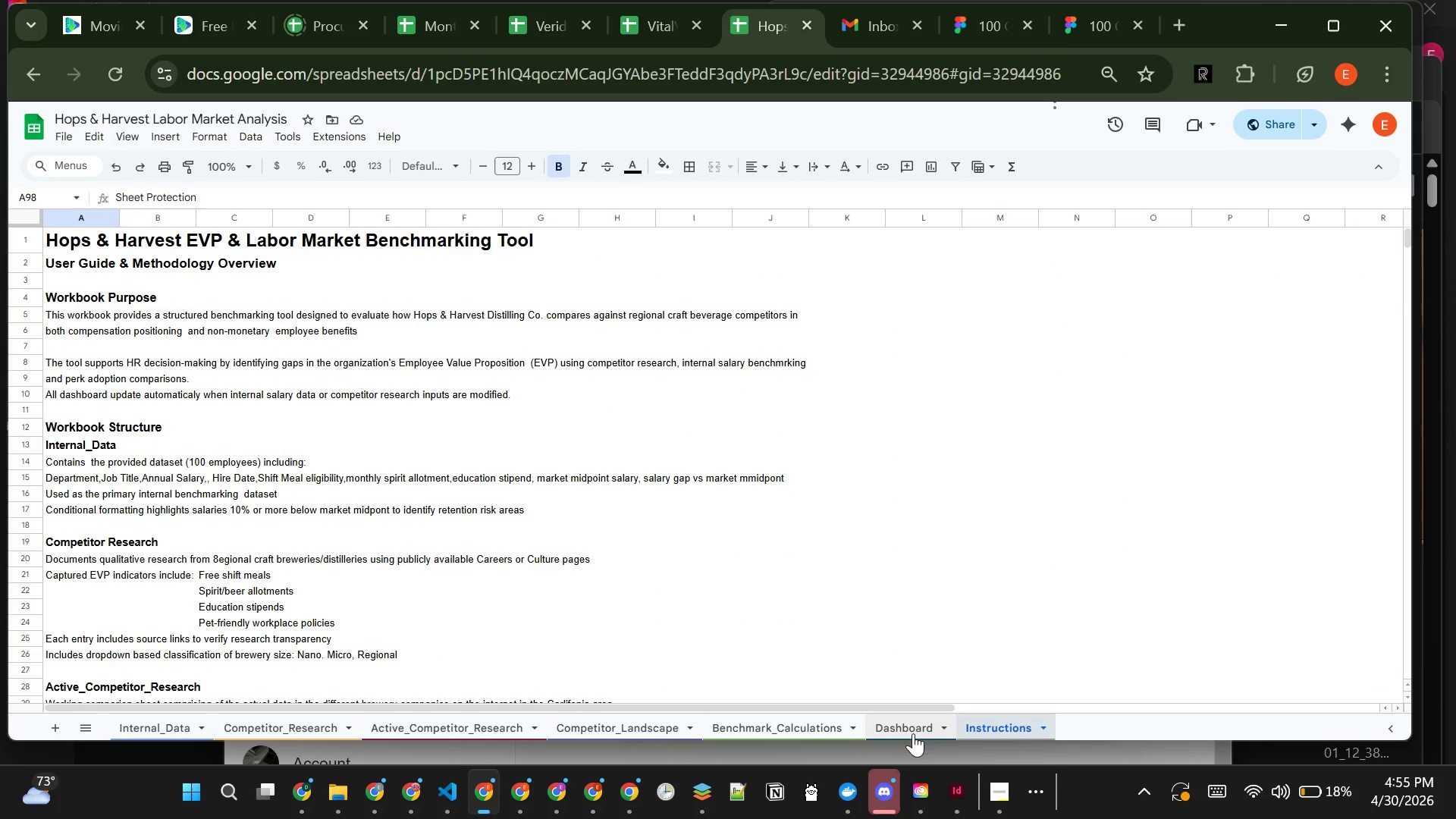 
left_click([907, 730])
 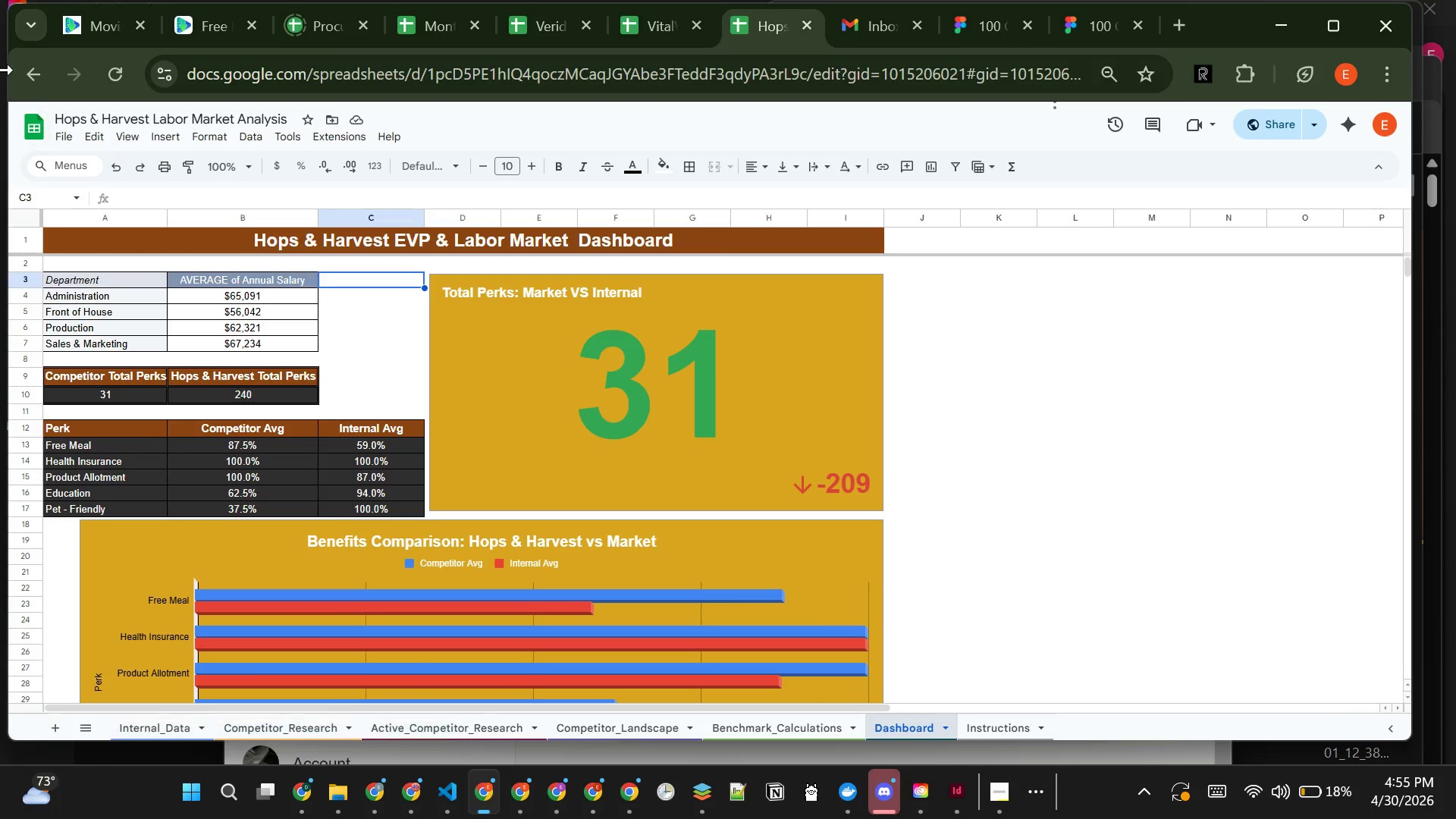 
left_click([60, 132])
 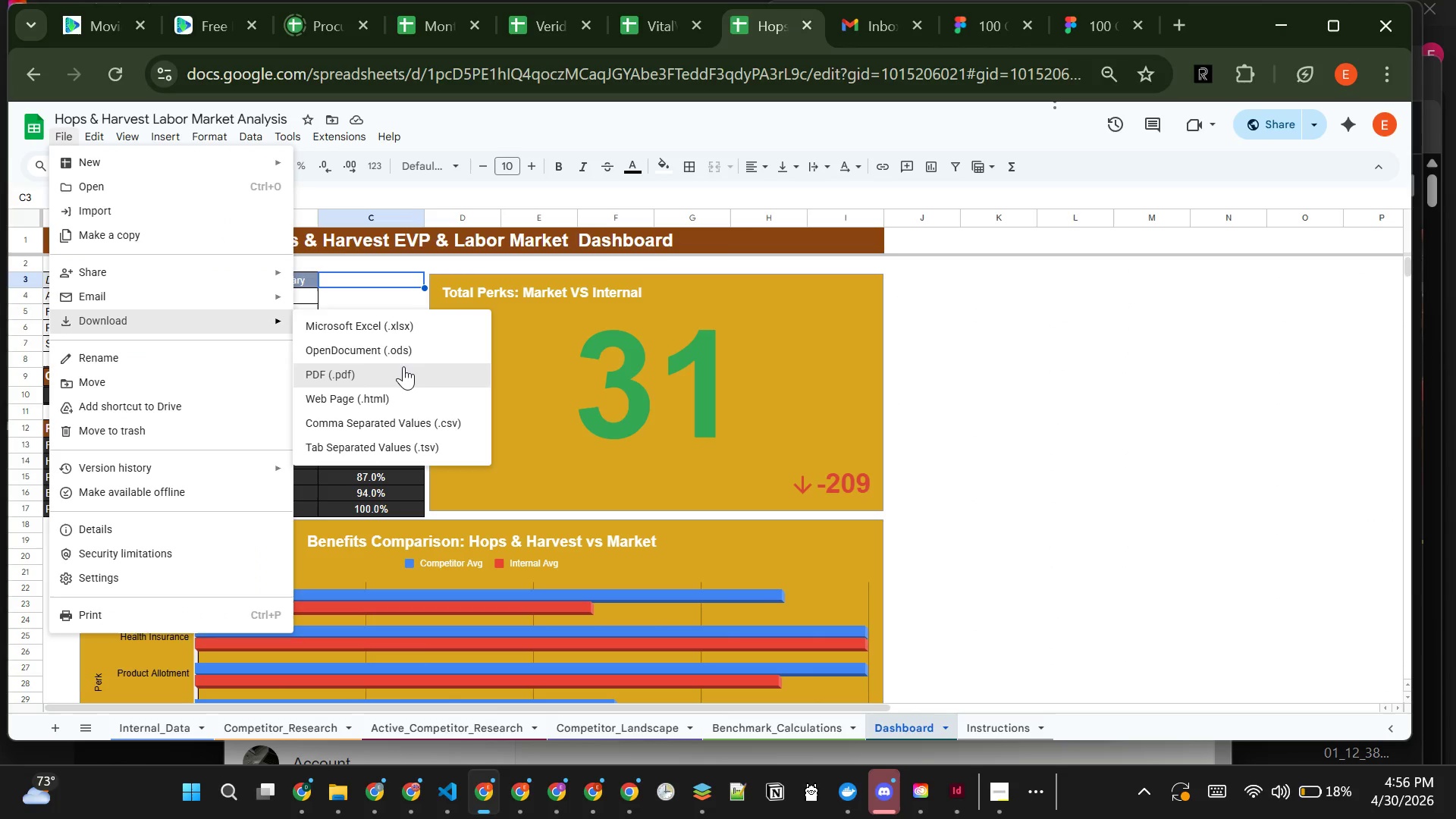 
left_click([403, 369])
 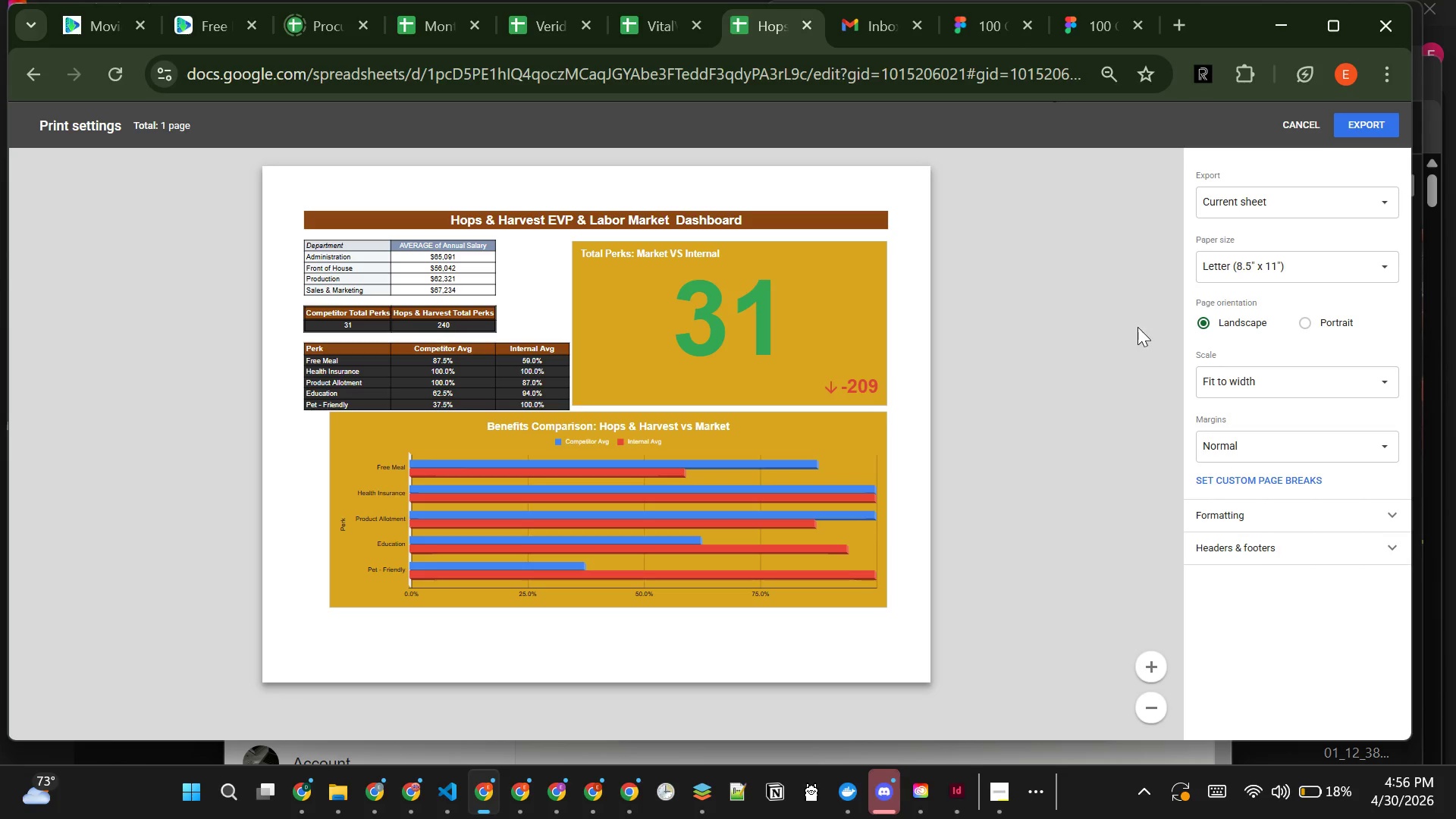 
wait(5.14)
 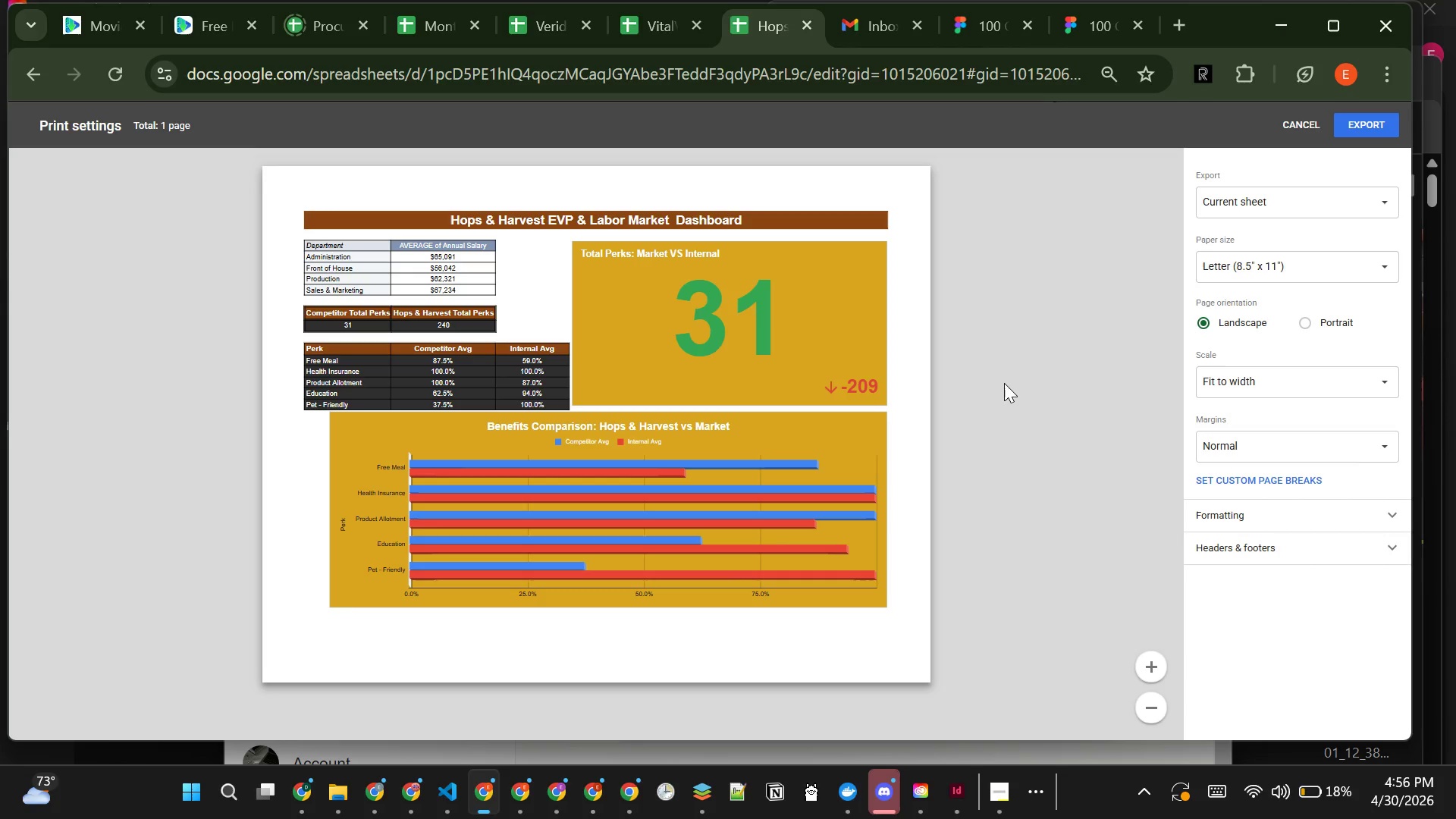 
left_click([1341, 203])
 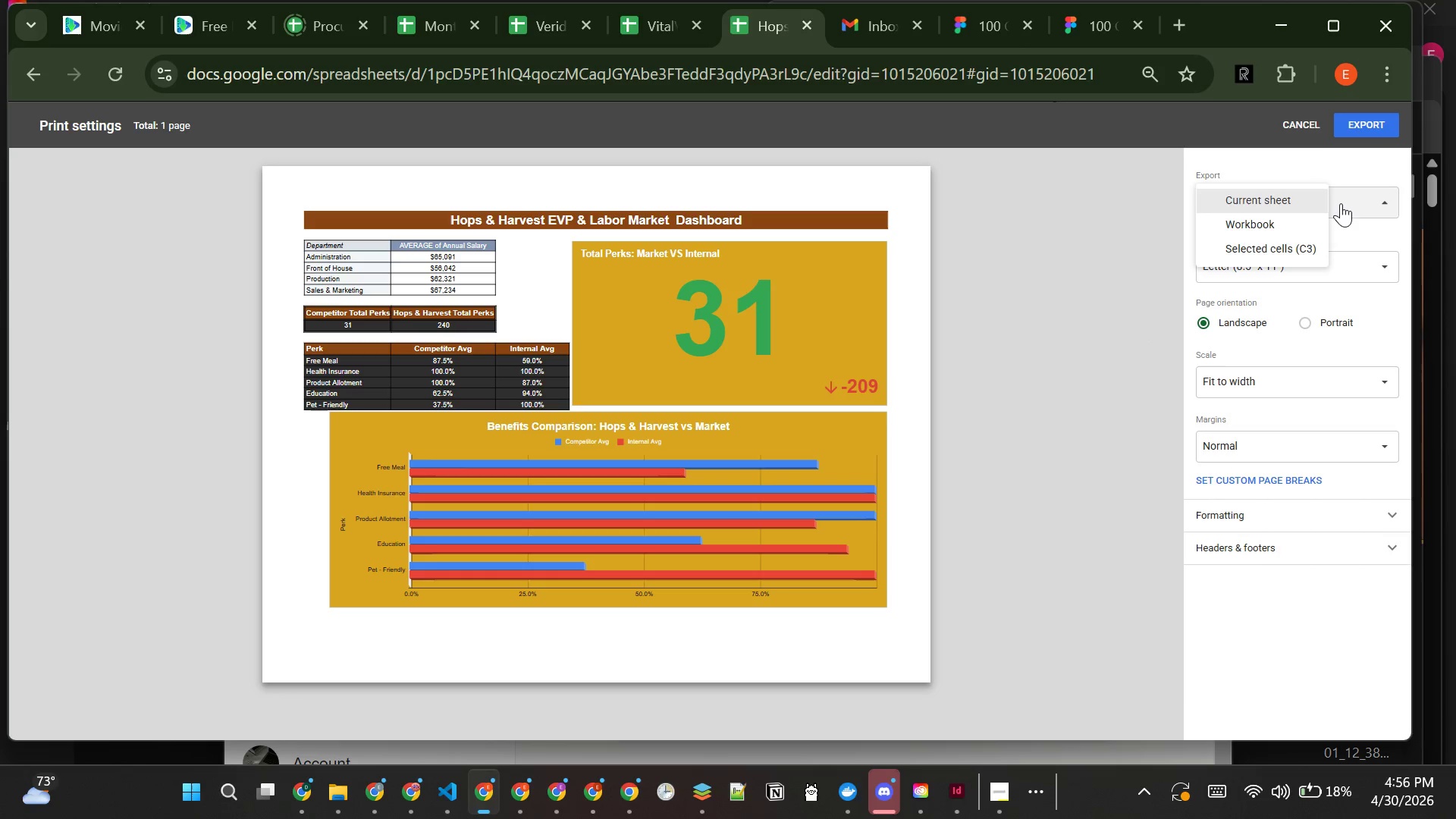 
wait(5.27)
 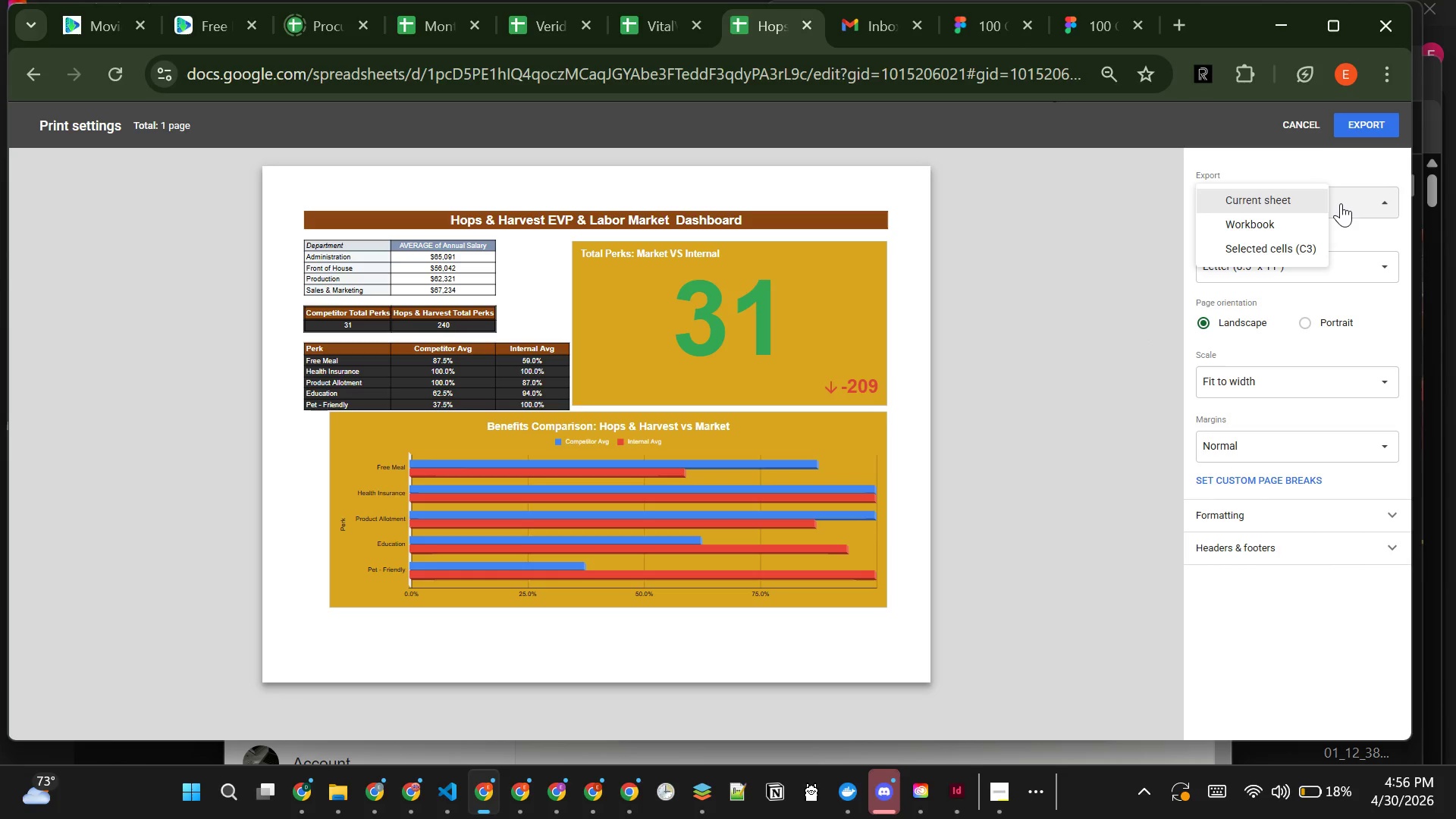 
left_click([1273, 213])
 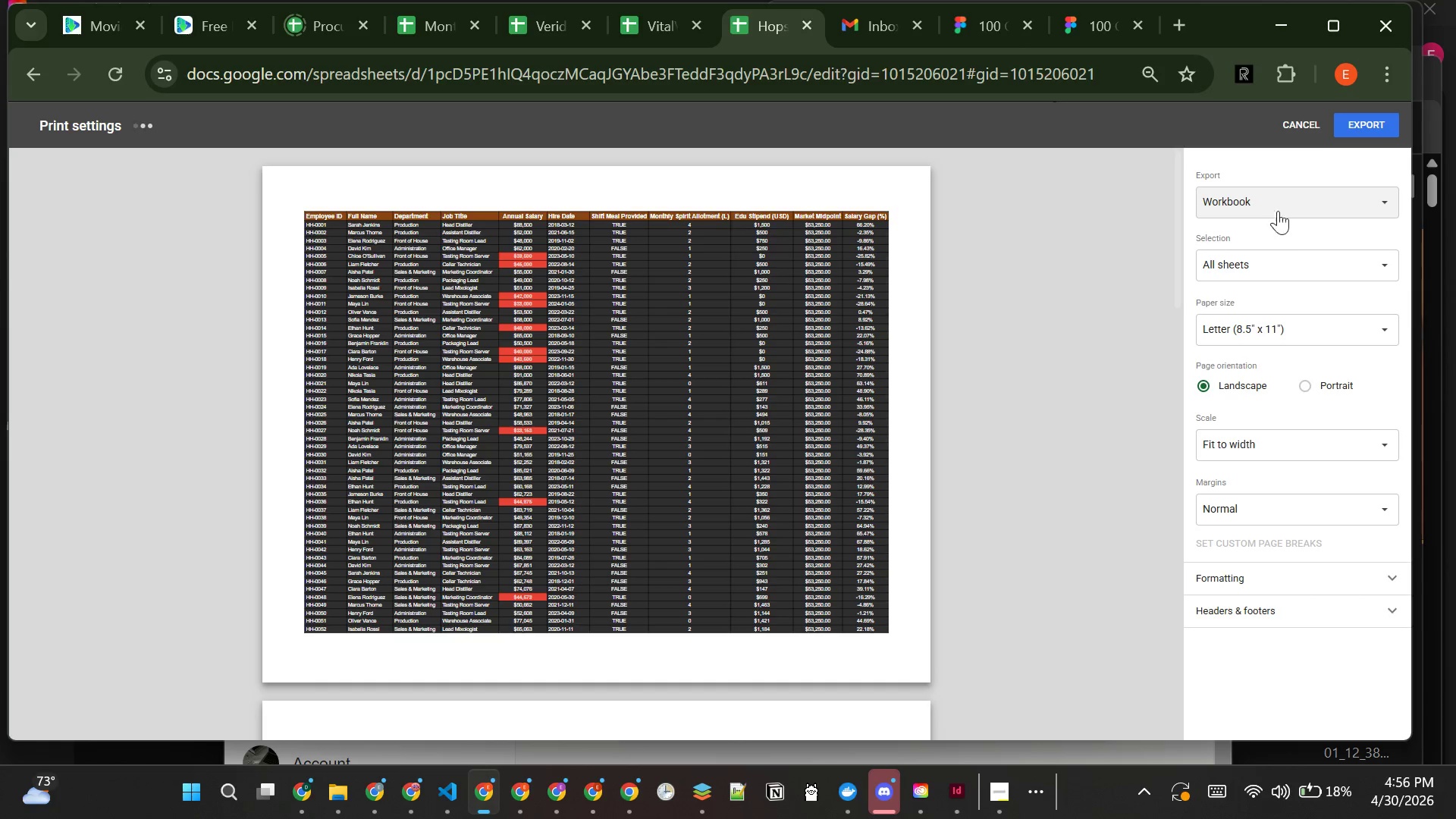 
left_click([1300, 259])
 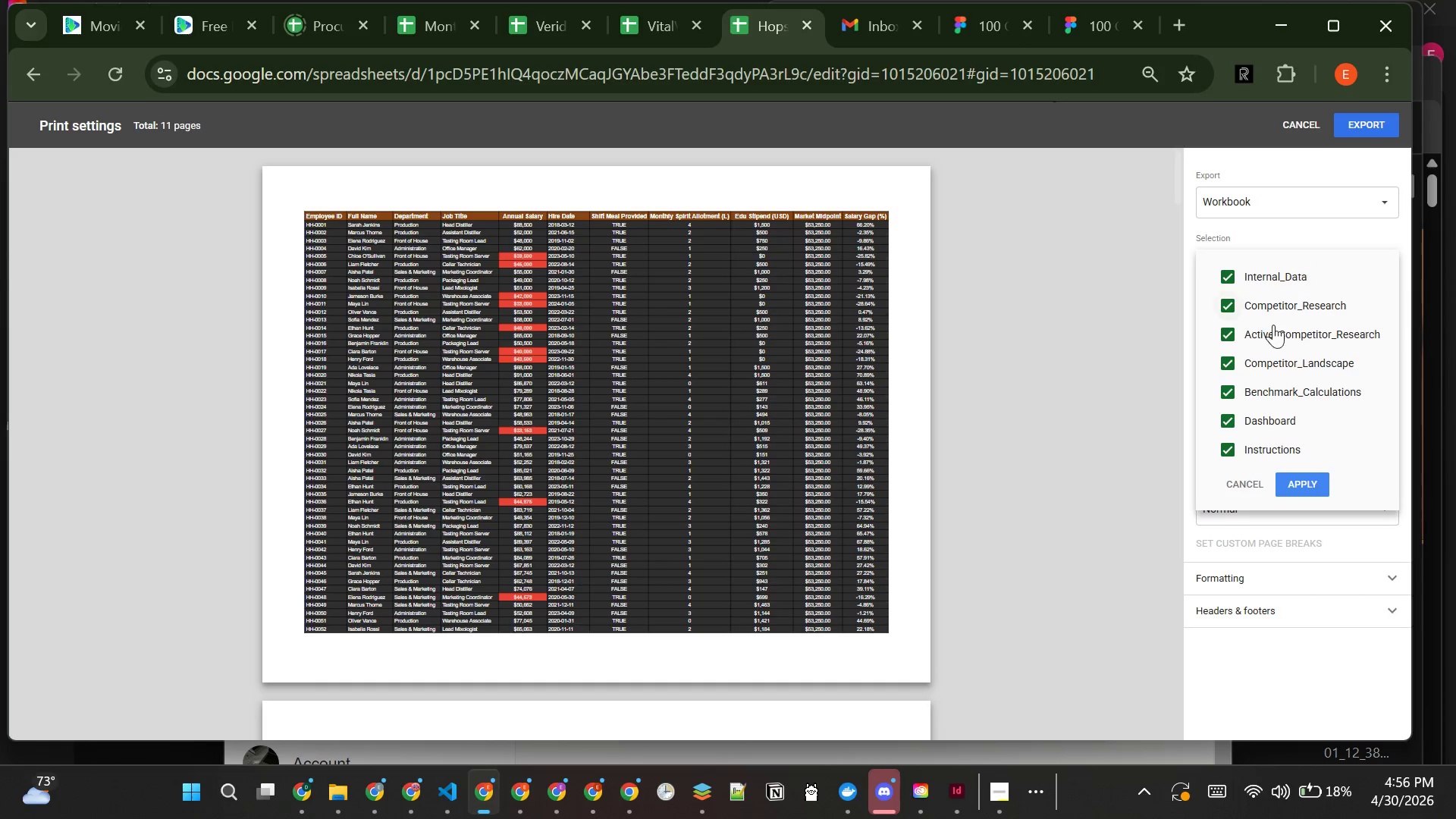 
wait(6.01)
 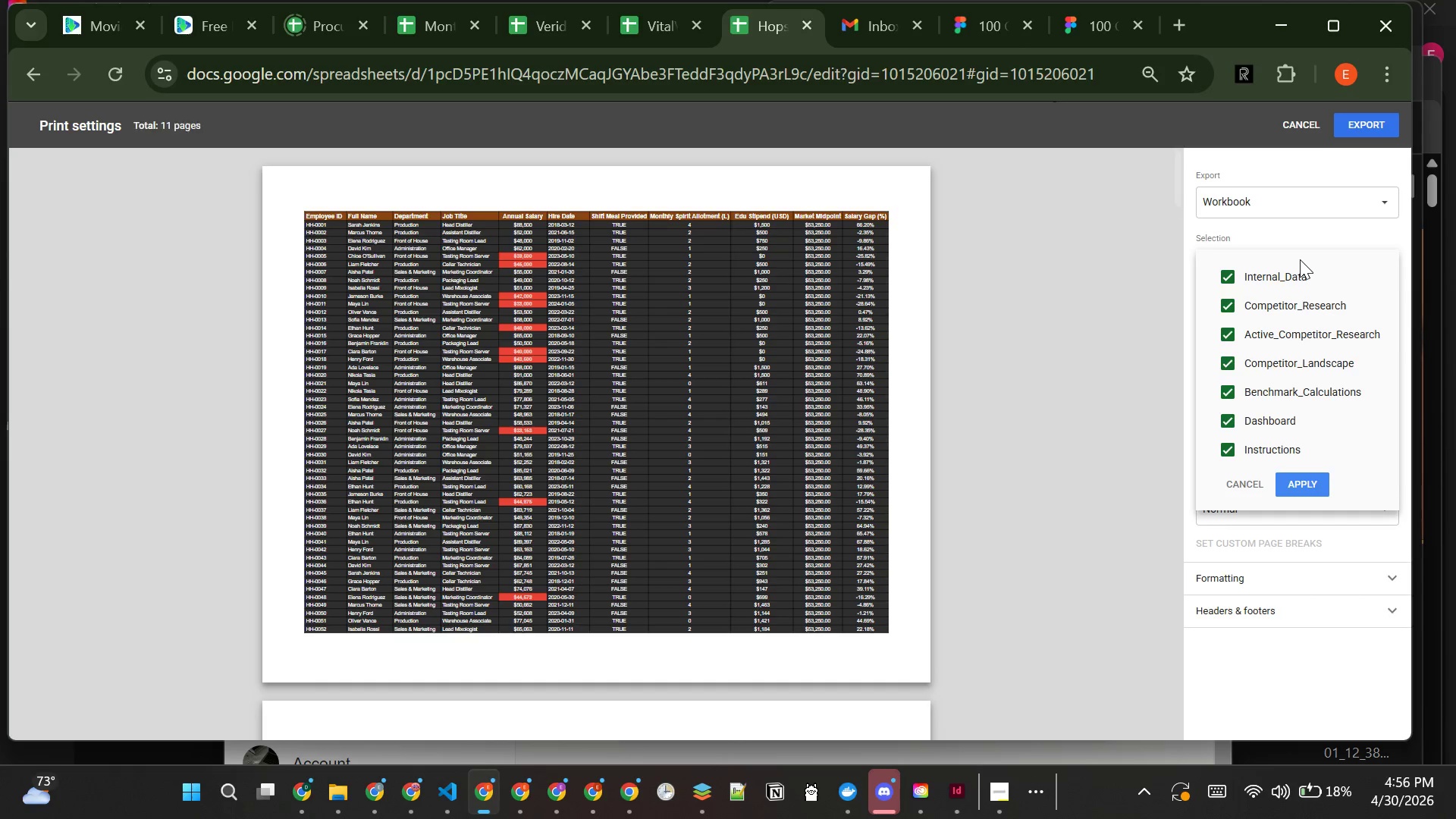 
left_click([1228, 447])
 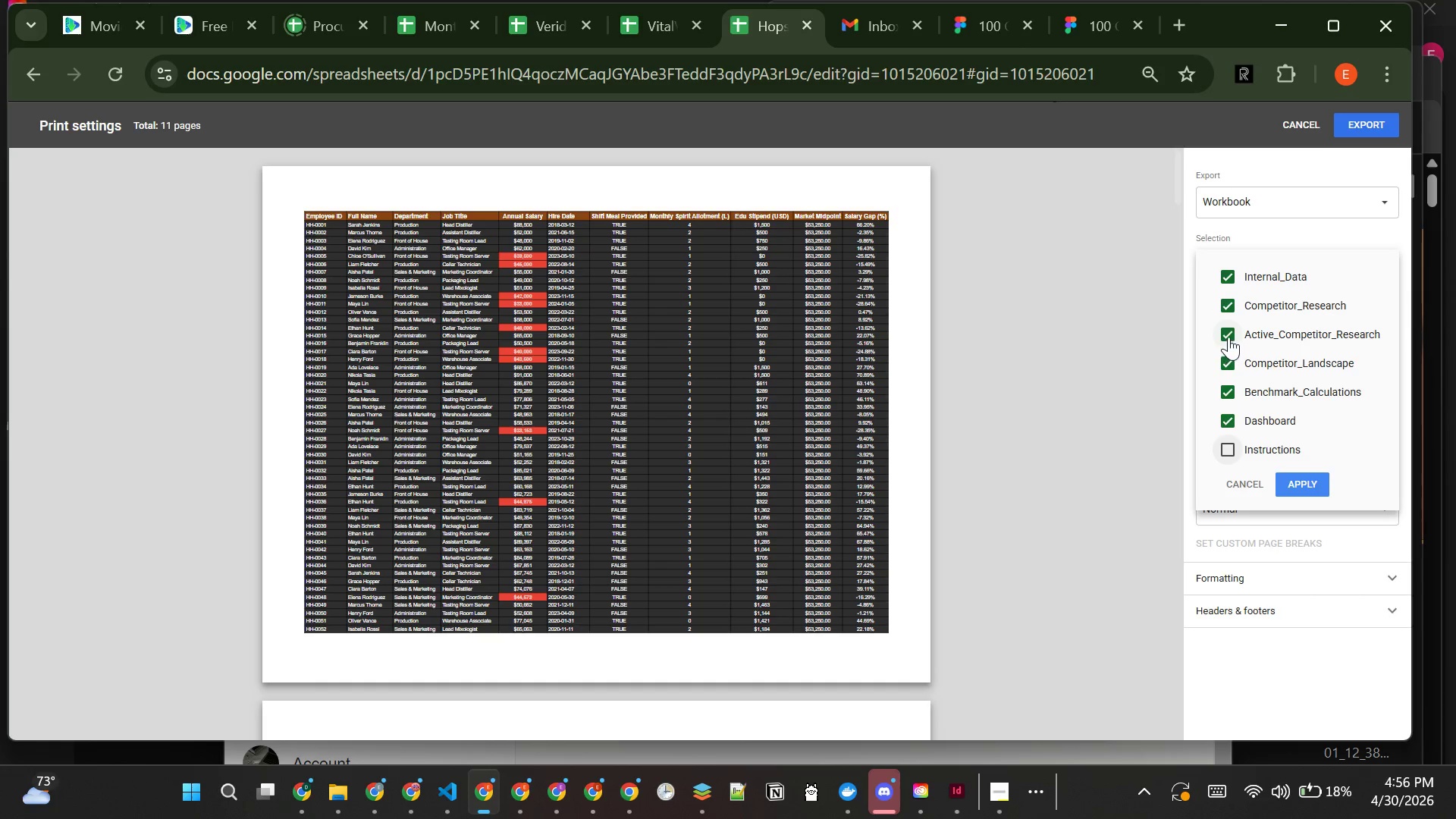 
left_click([1227, 334])
 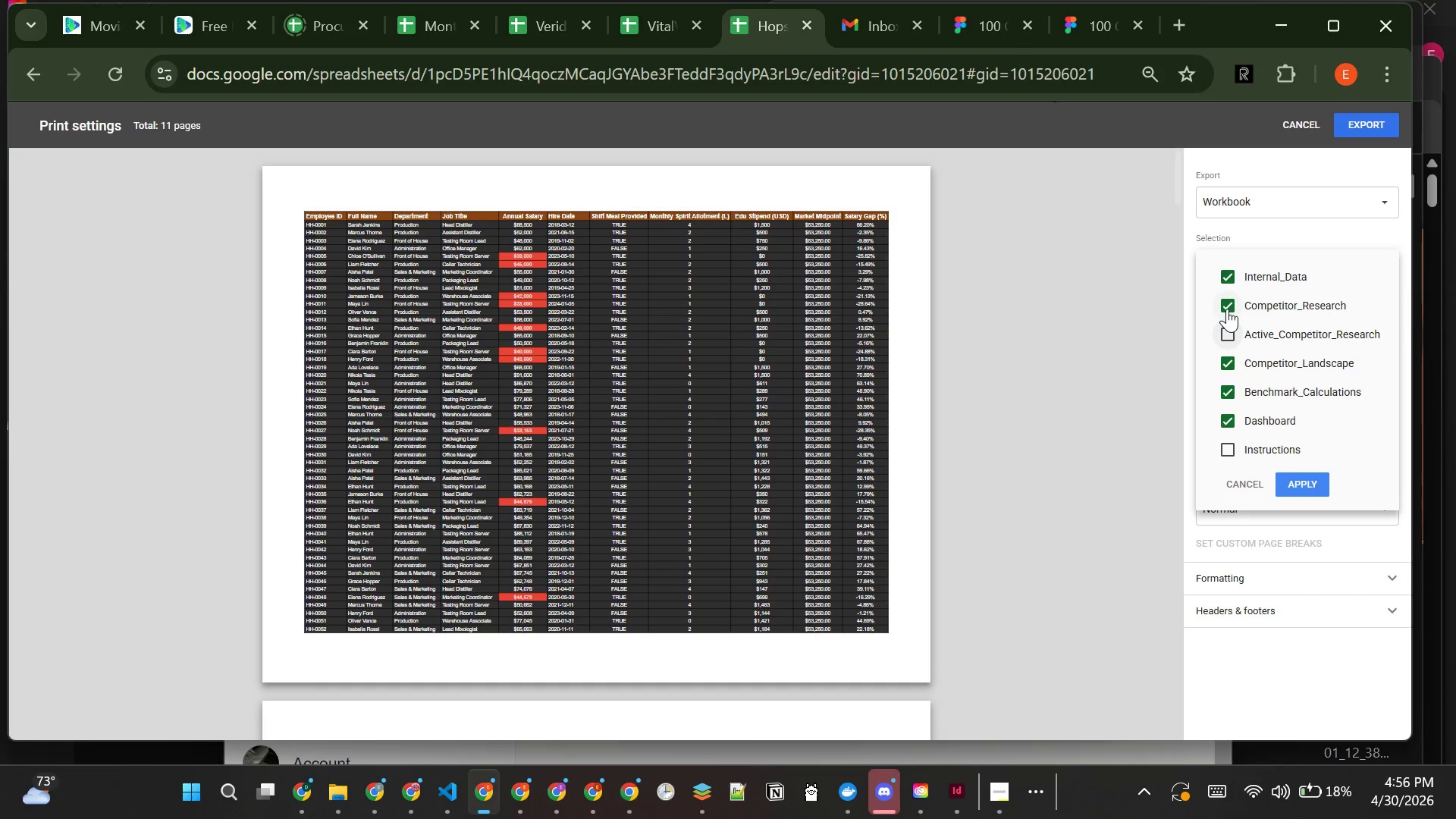 
left_click([1227, 309])
 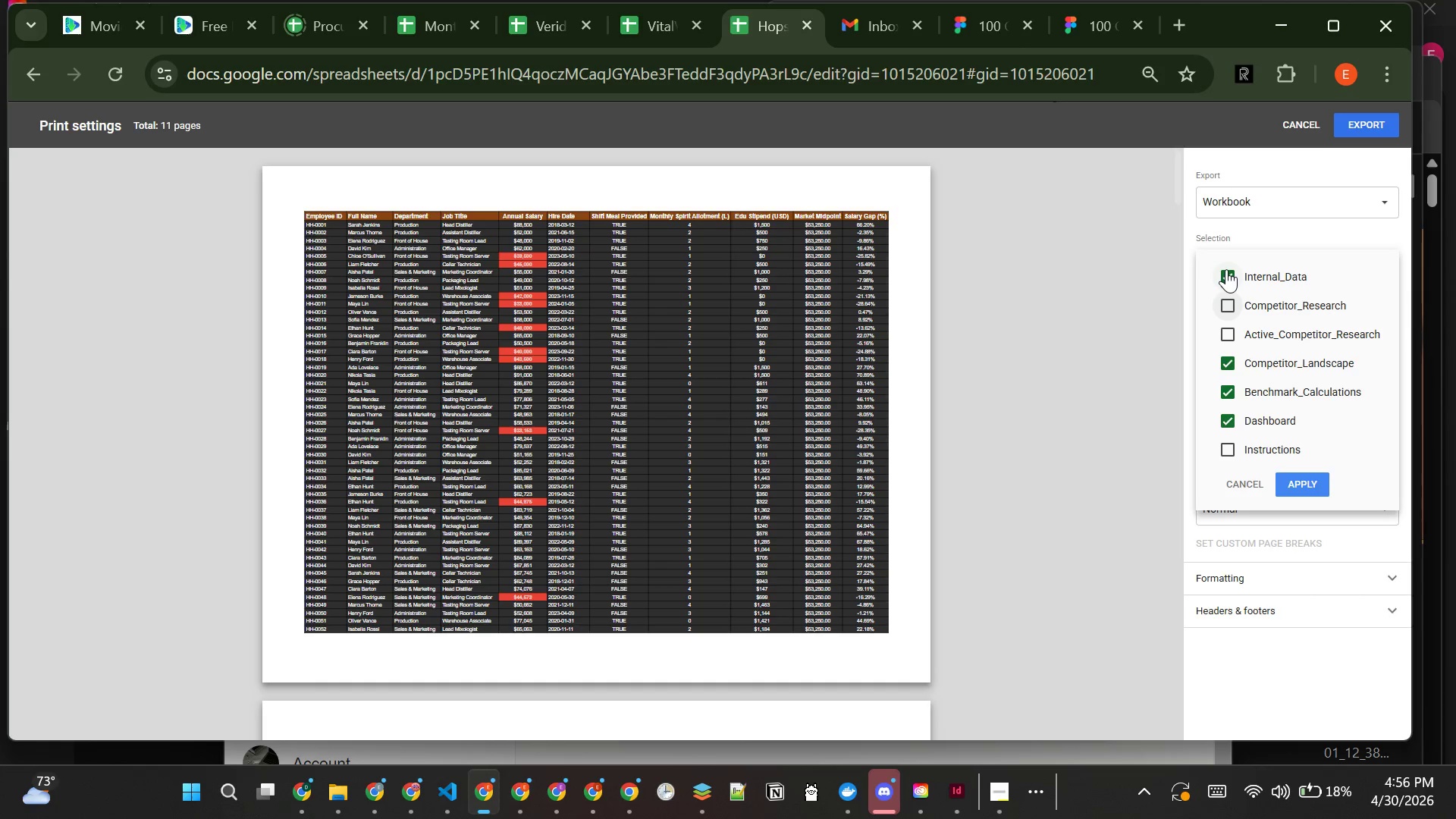 
left_click([1226, 269])
 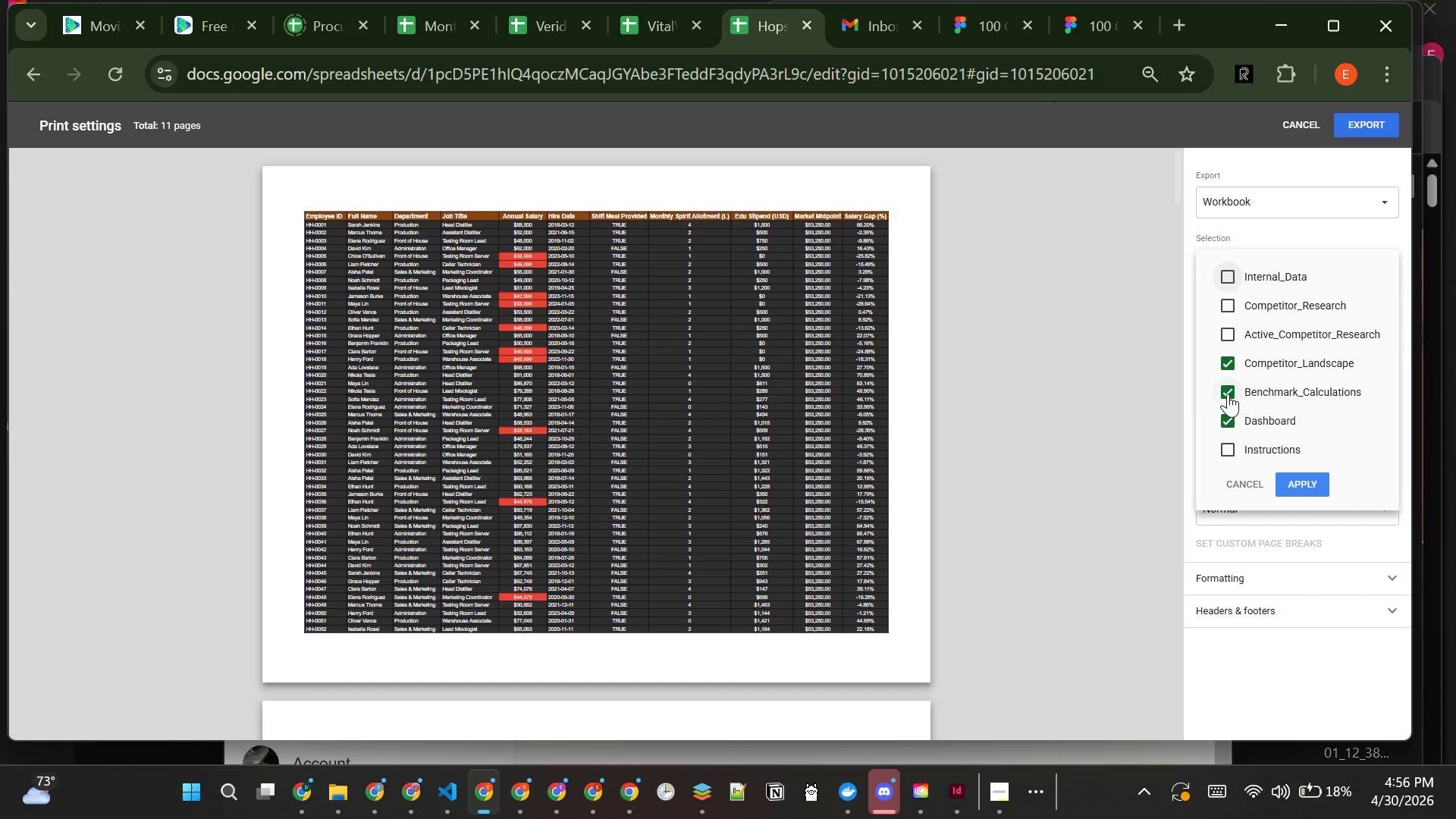 
left_click([1229, 393])
 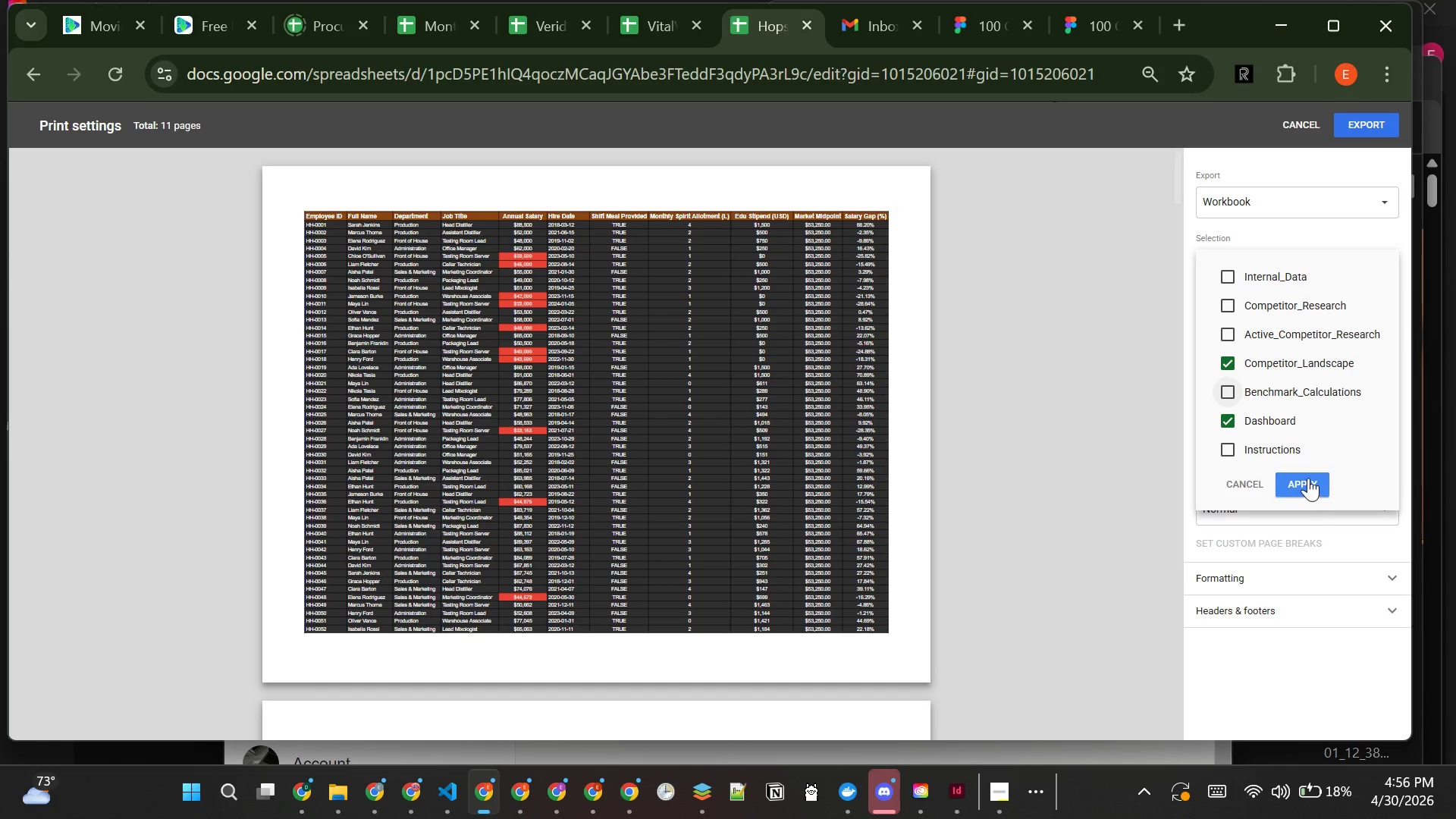 
left_click([1308, 477])
 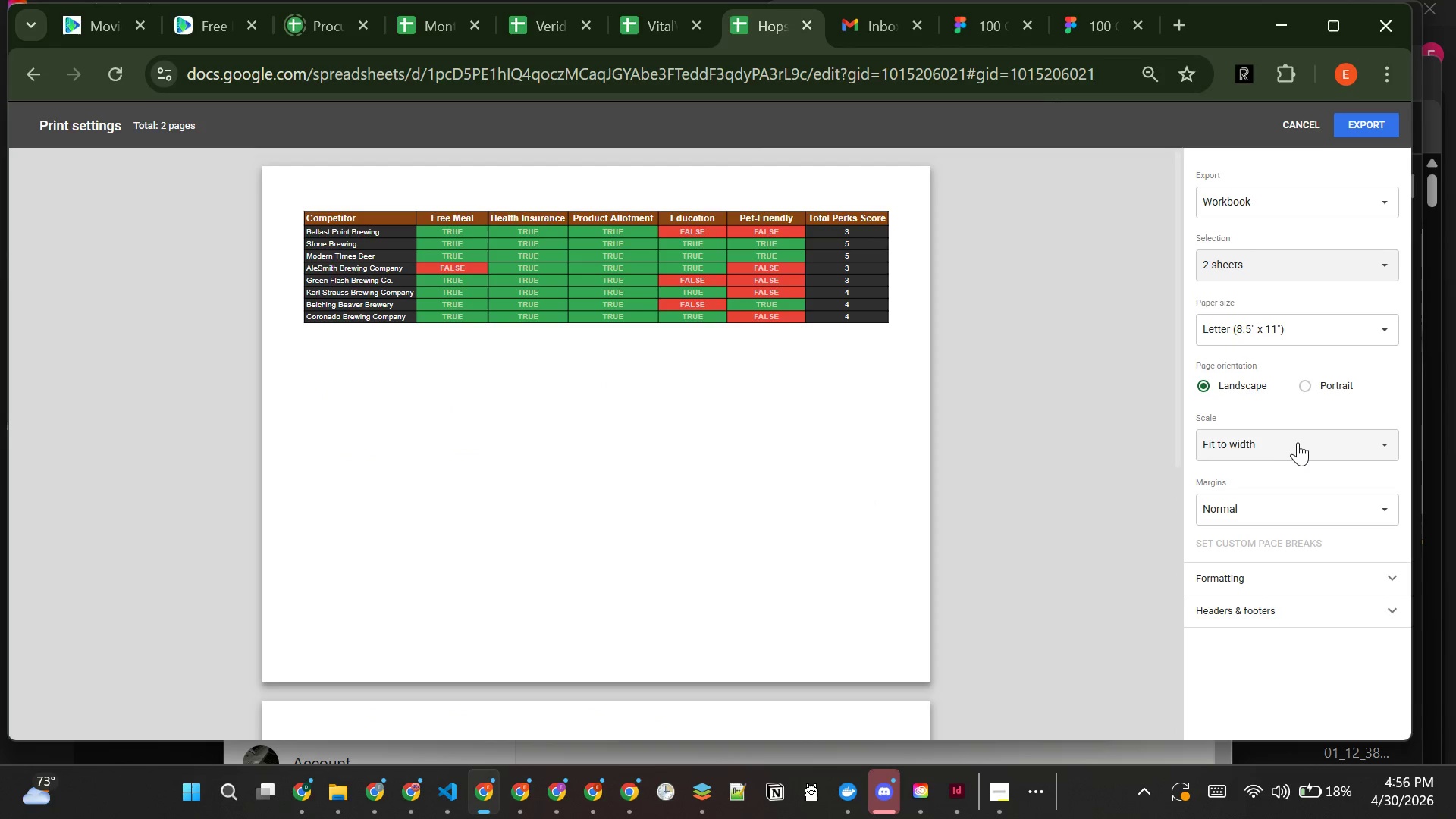 
wait(7.02)
 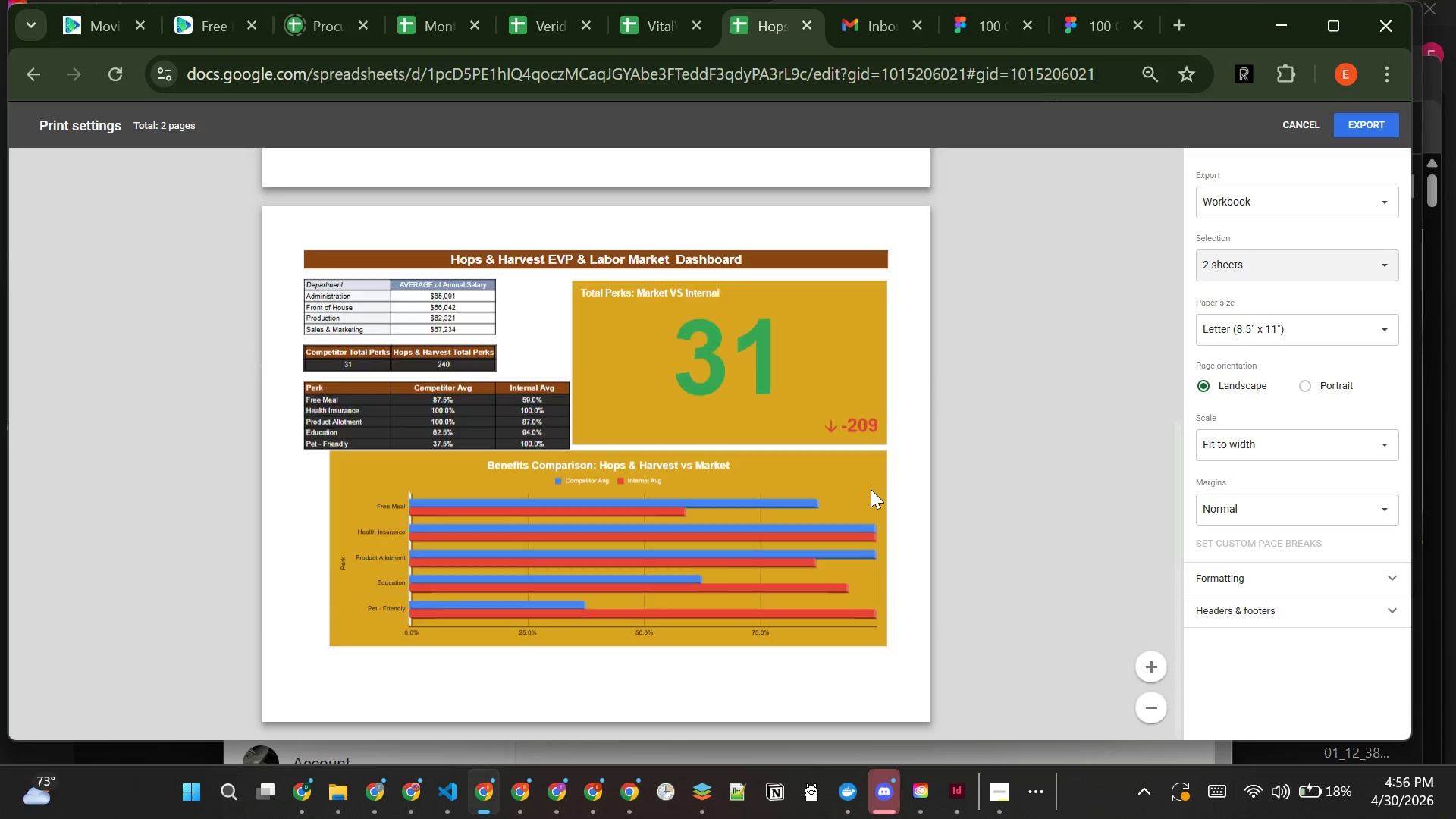 
left_click([1362, 127])
 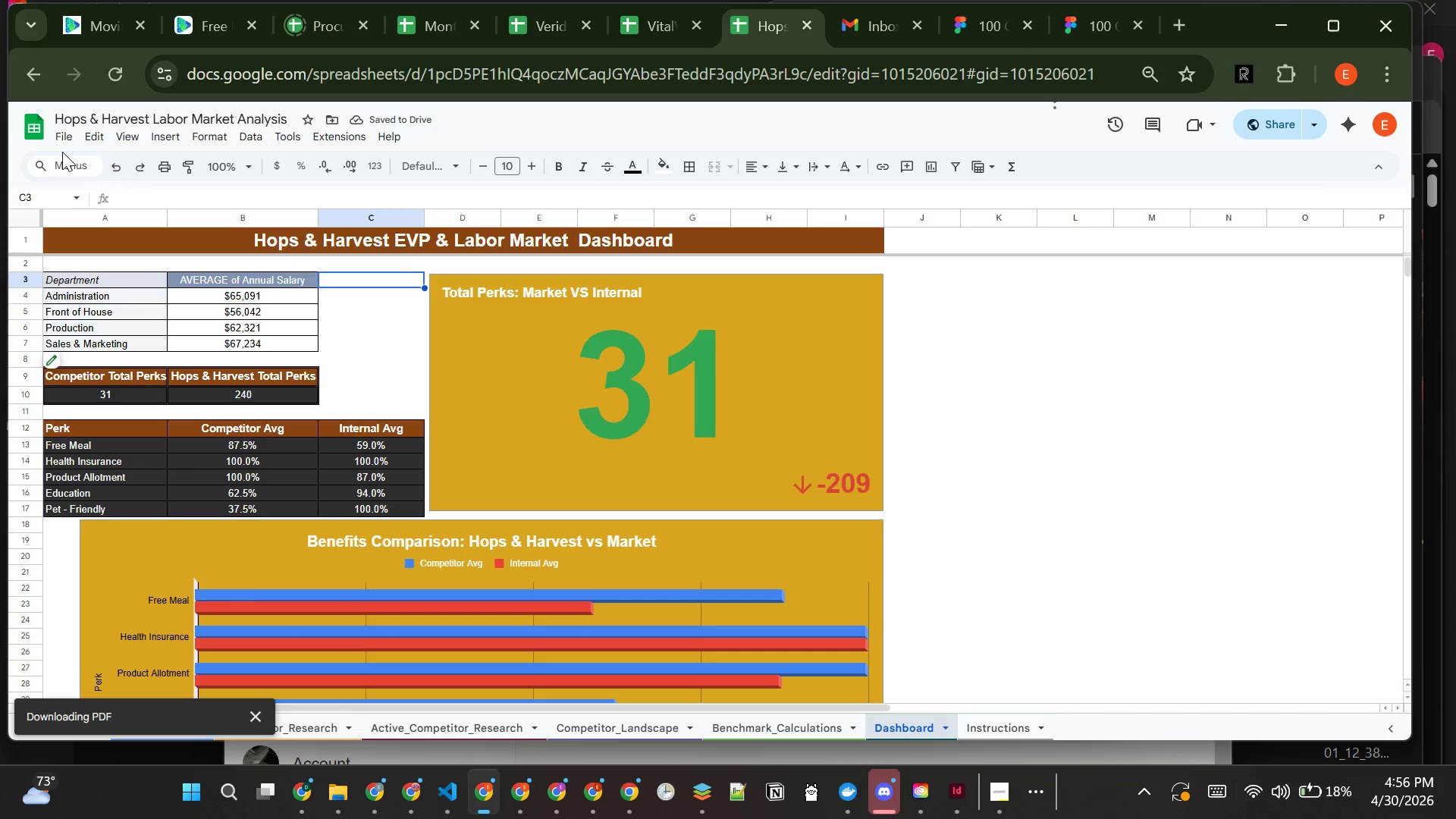 
left_click([64, 140])
 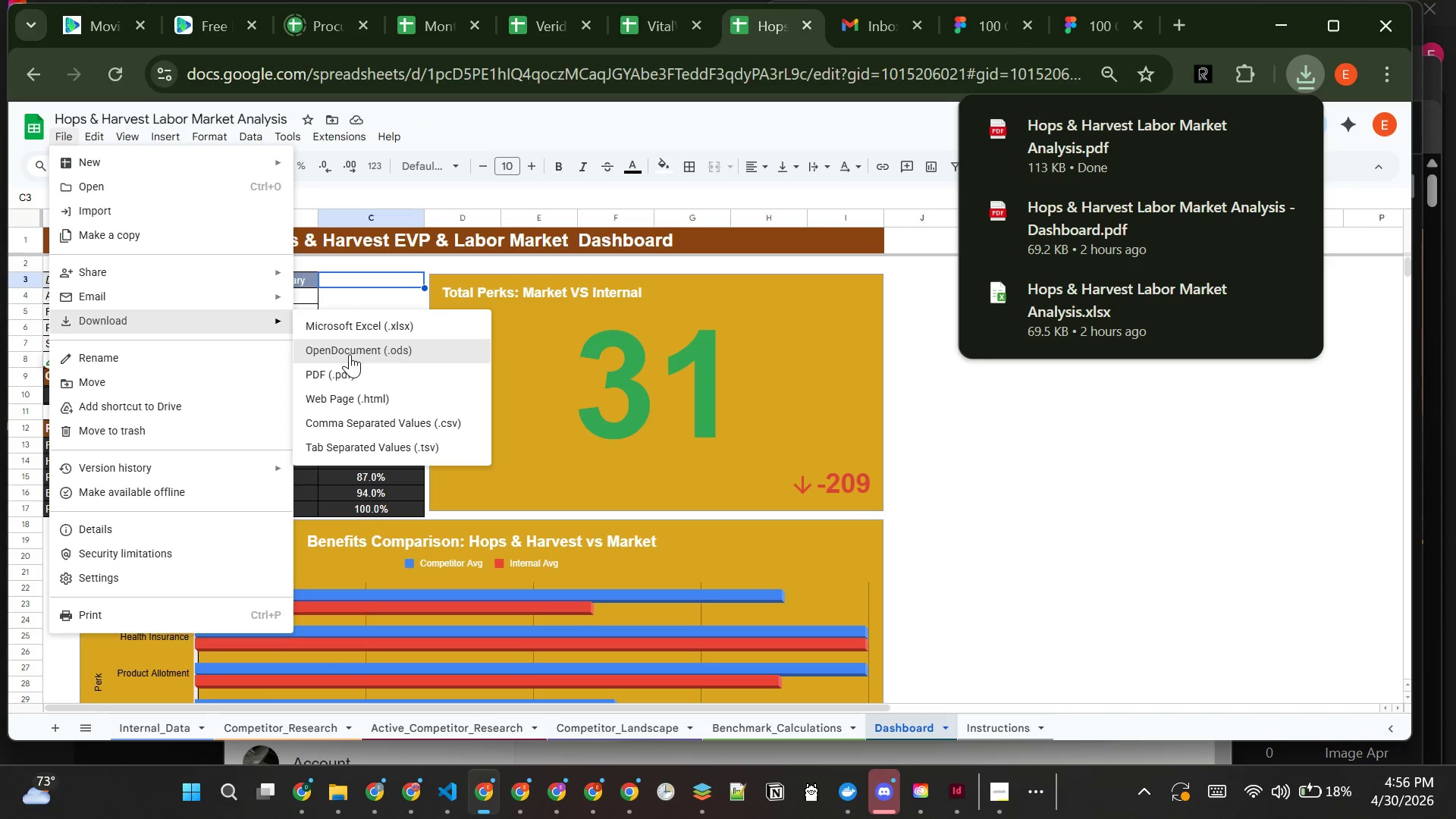 
left_click([359, 330])
 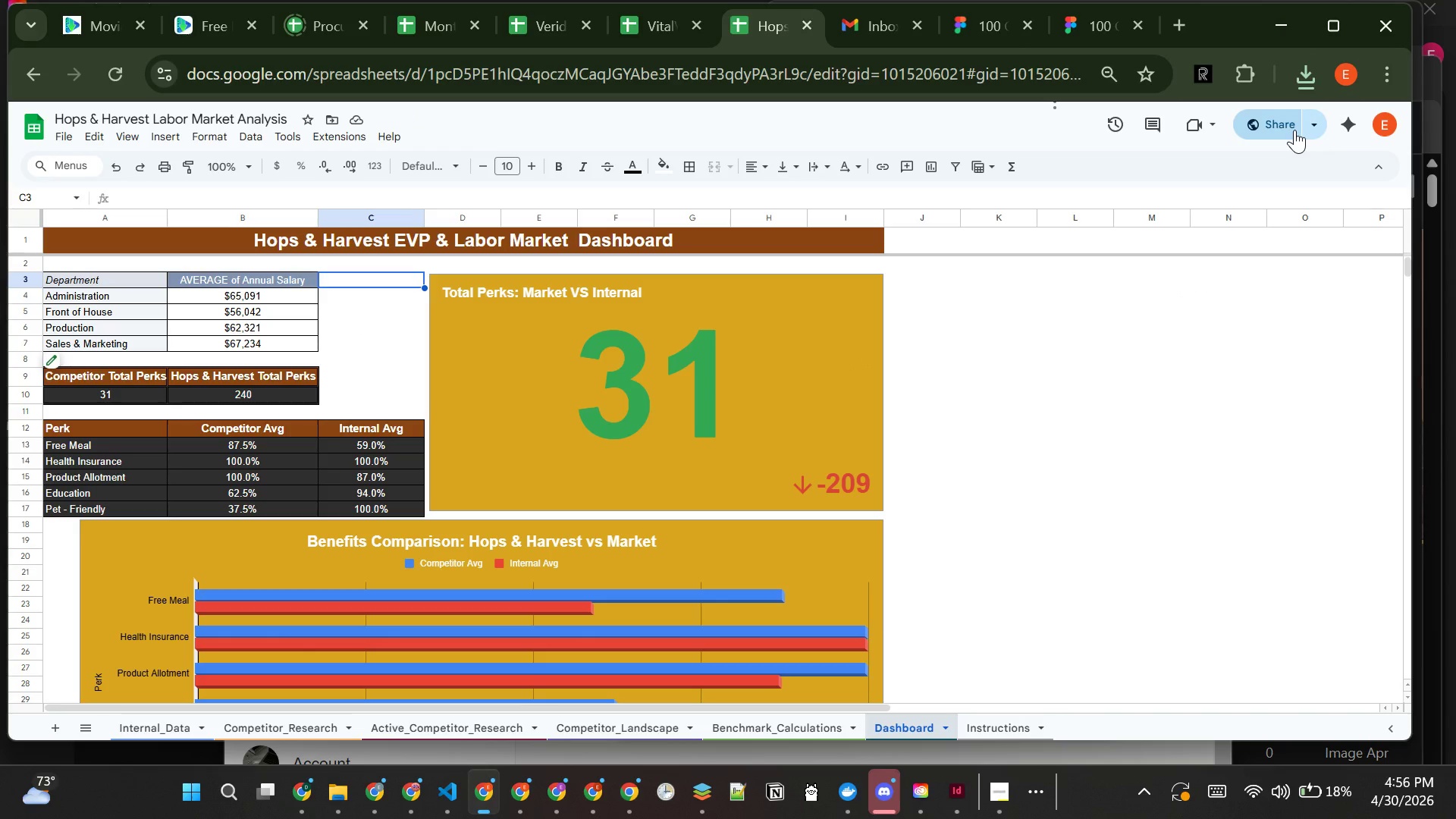 
left_click([1281, 133])
 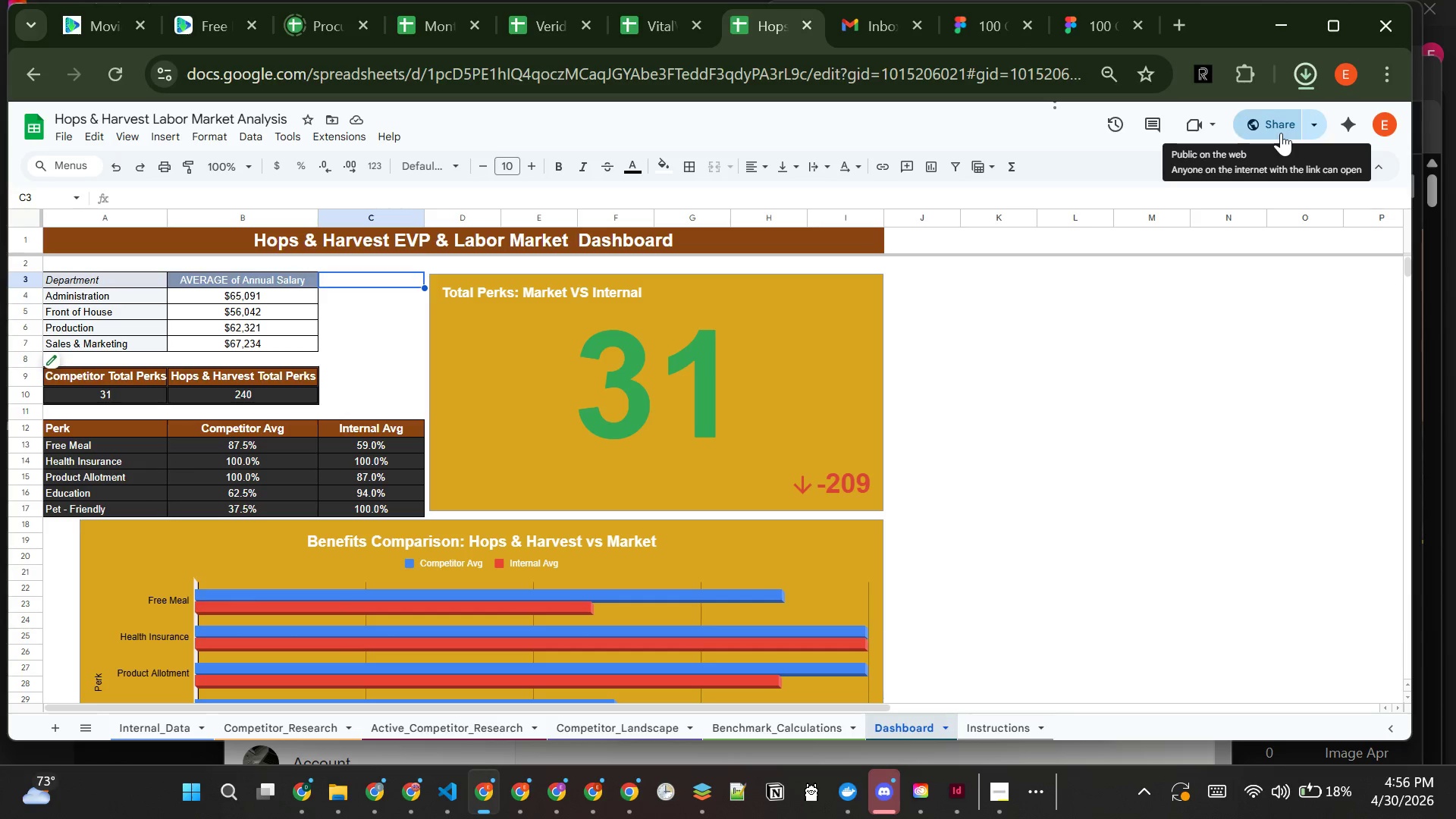 
left_click([1281, 133])
 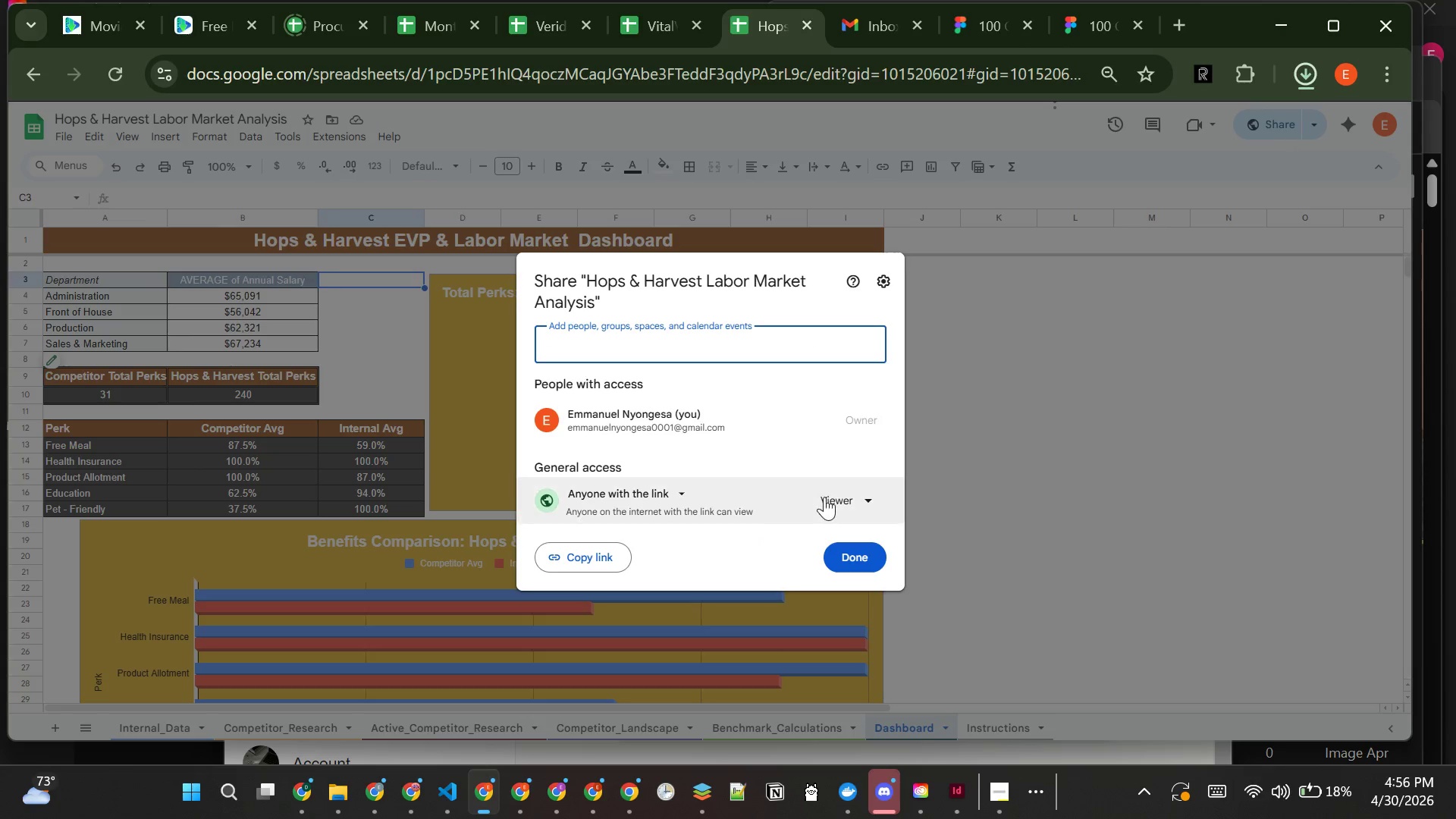 
left_click([855, 509])
 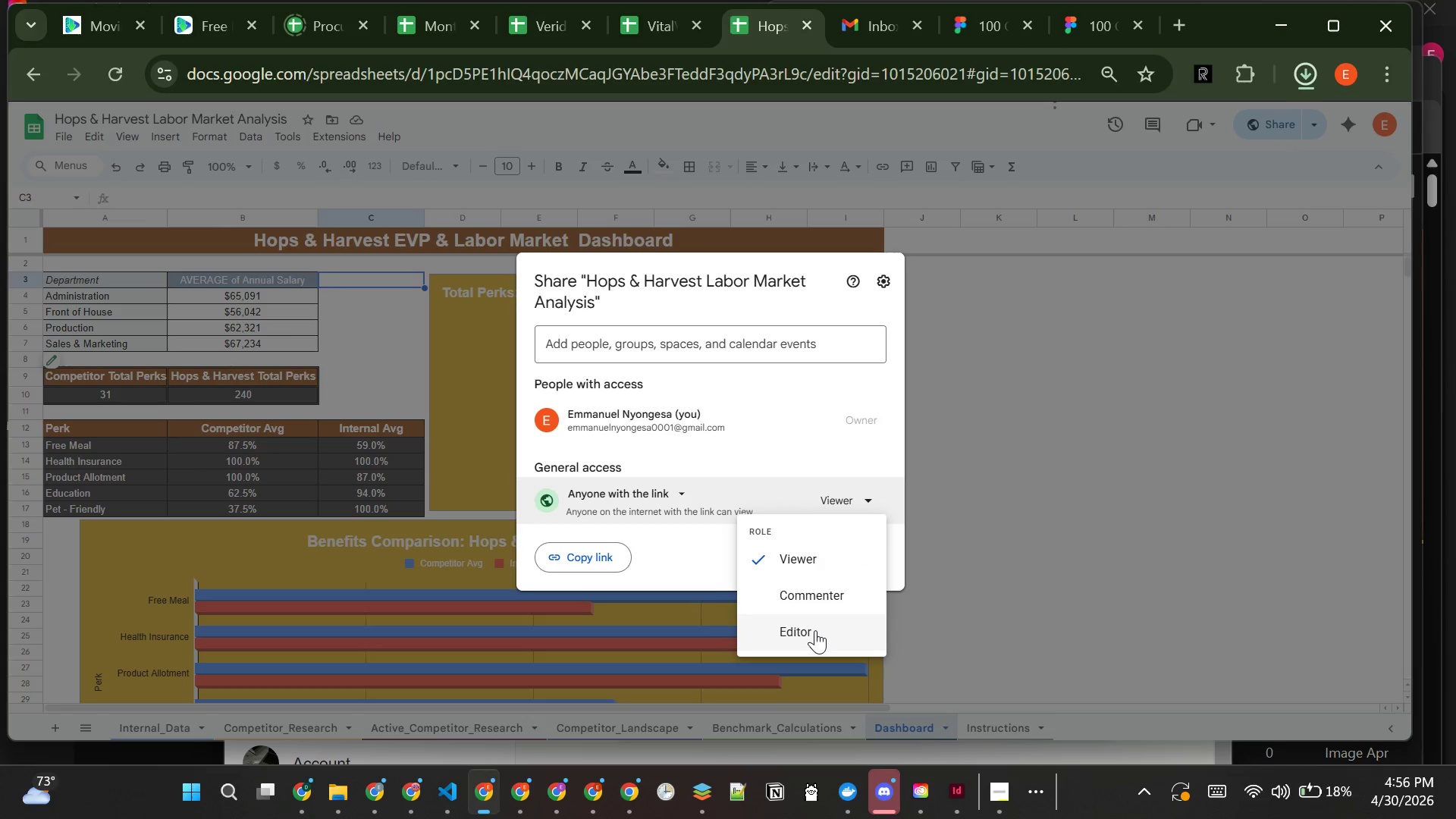 
left_click([815, 630])
 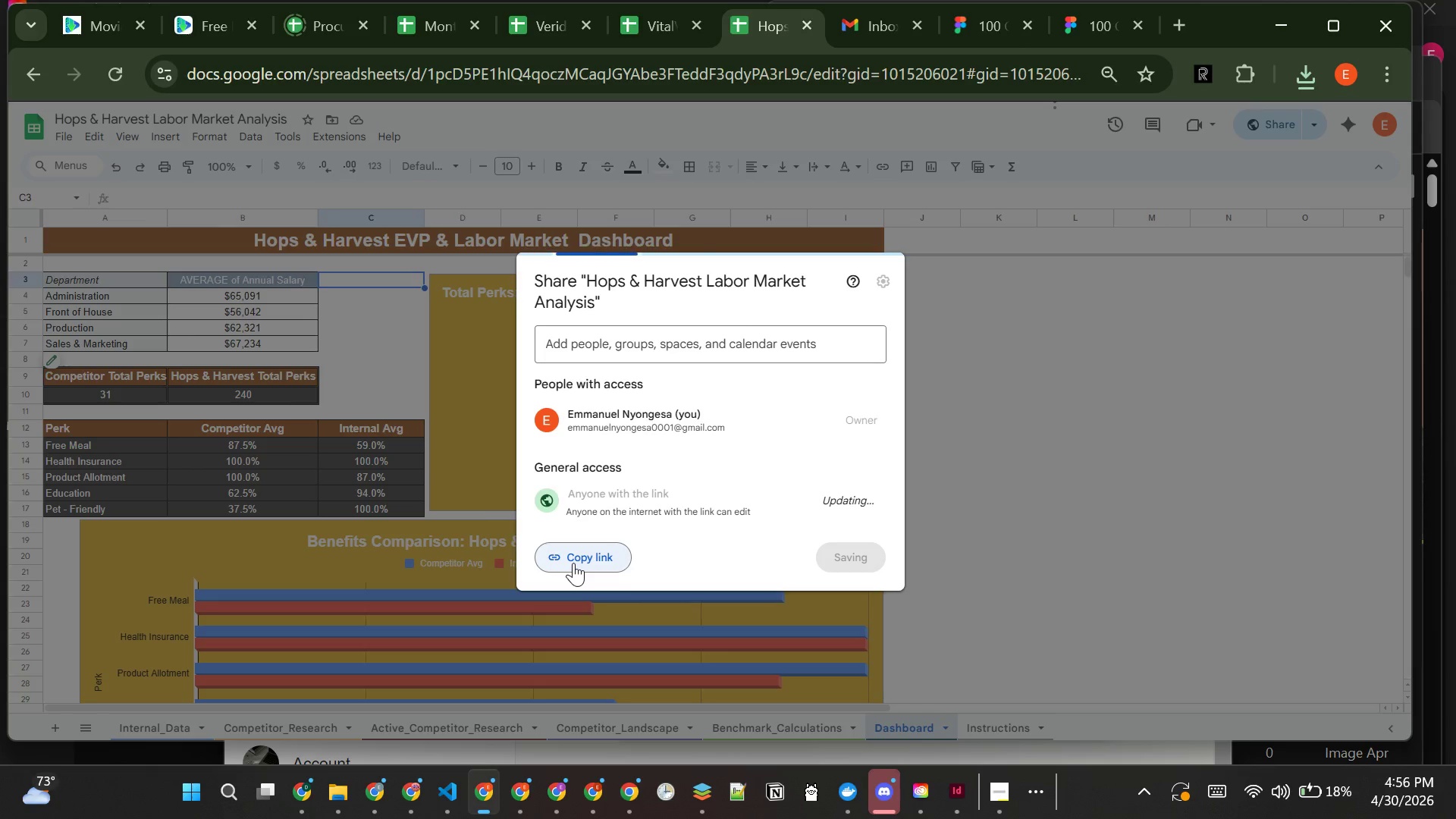 